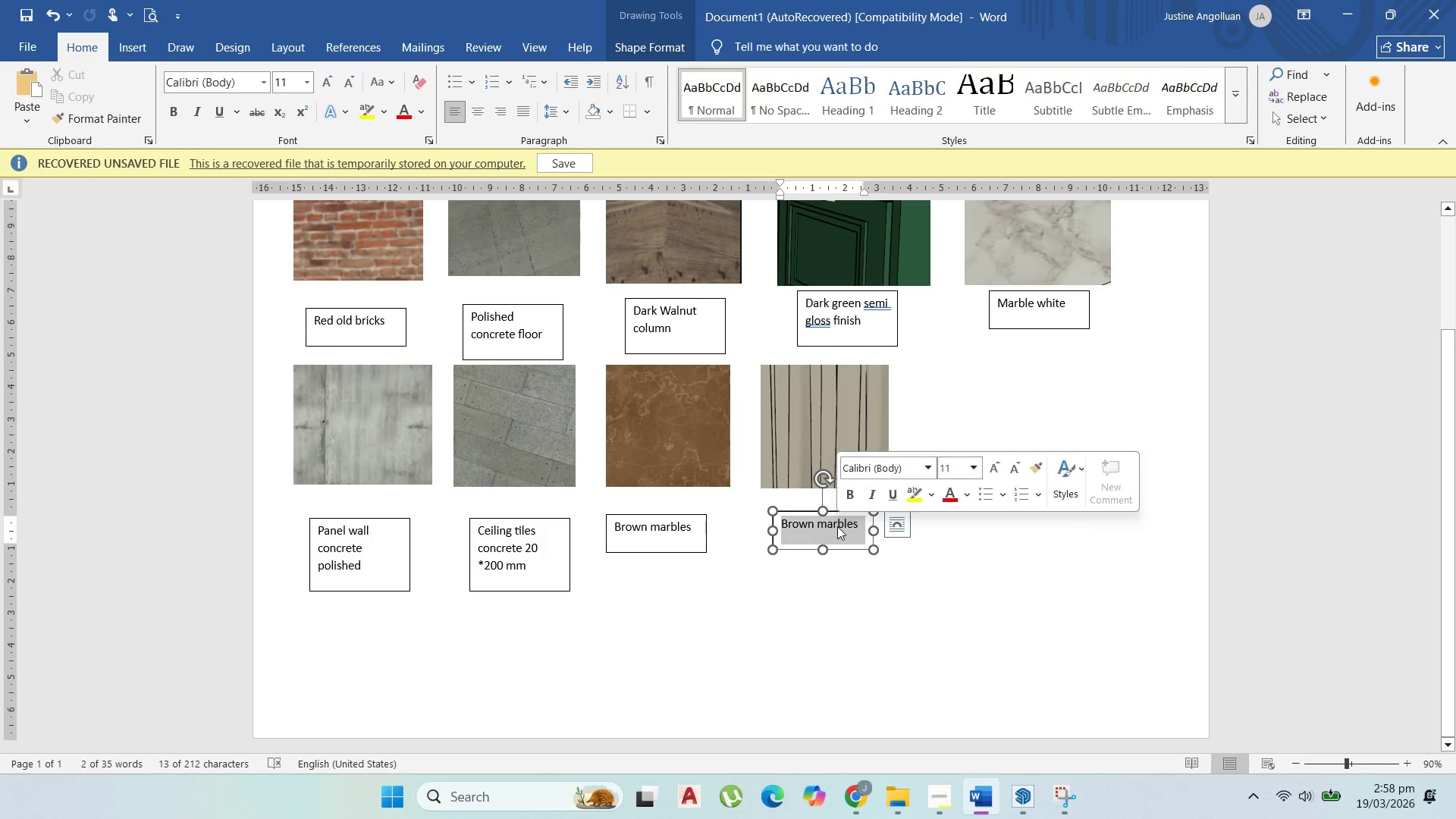 
triple_click([837, 526])
 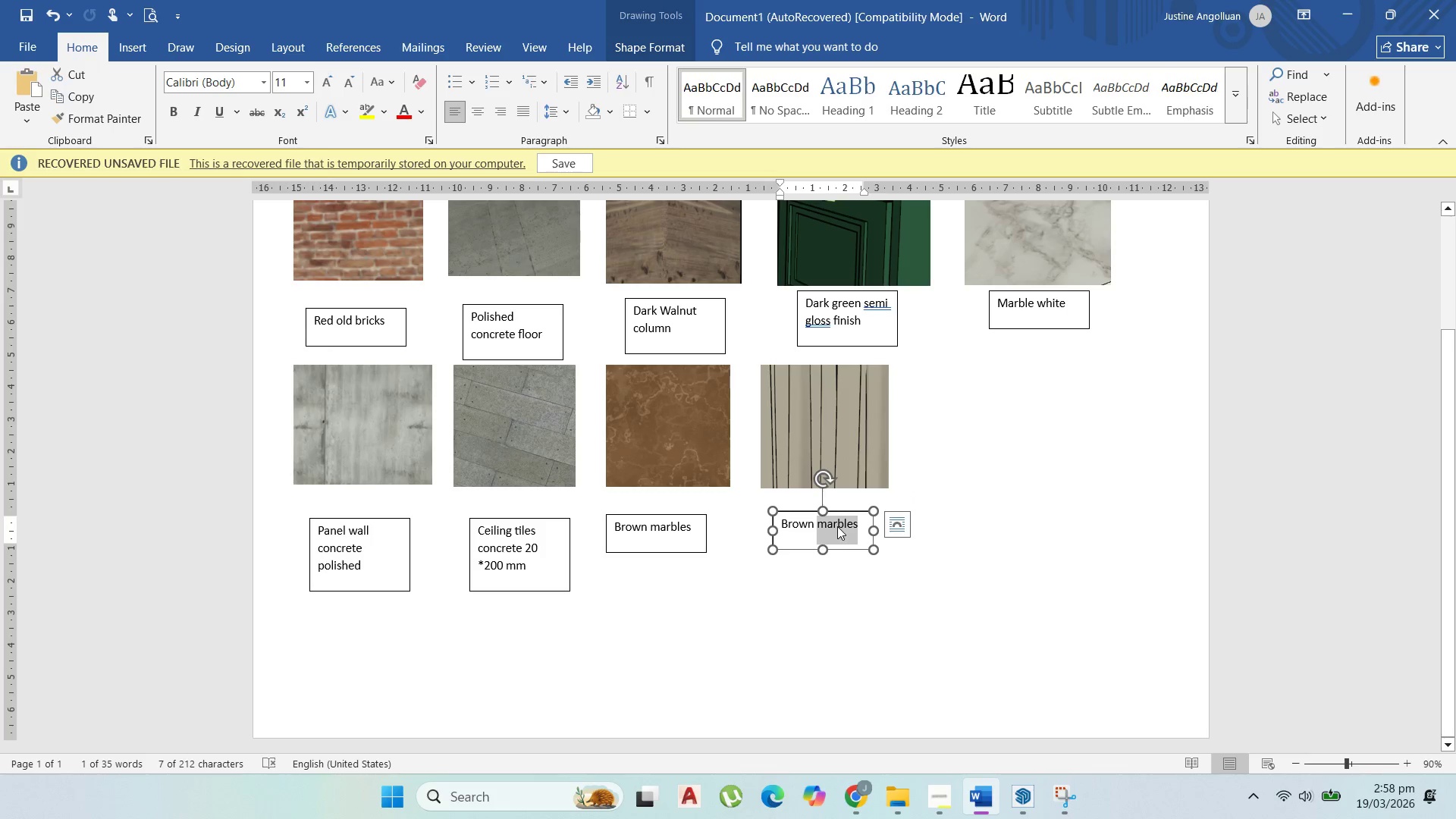 
double_click([837, 526])
 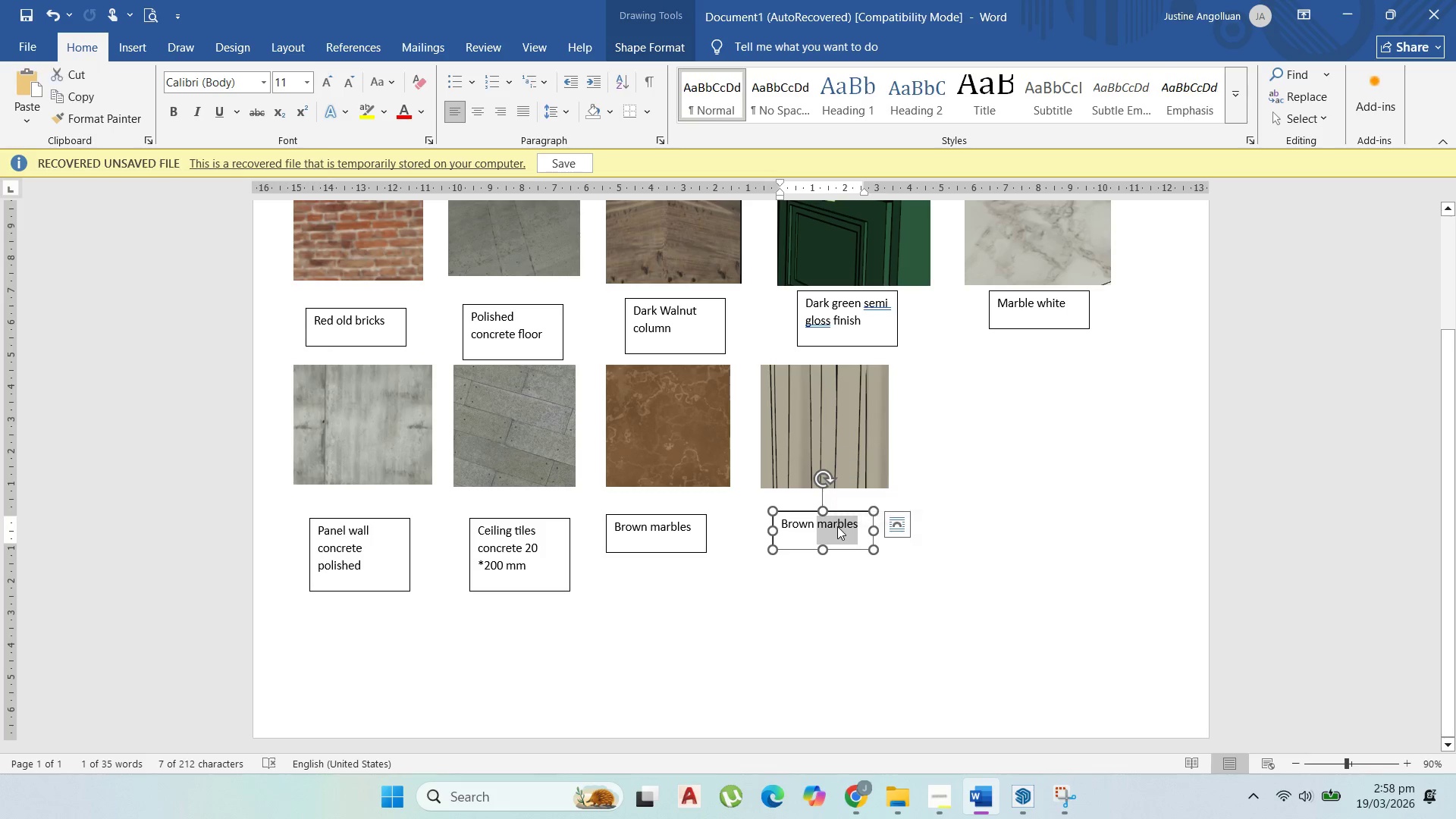 
triple_click([837, 526])
 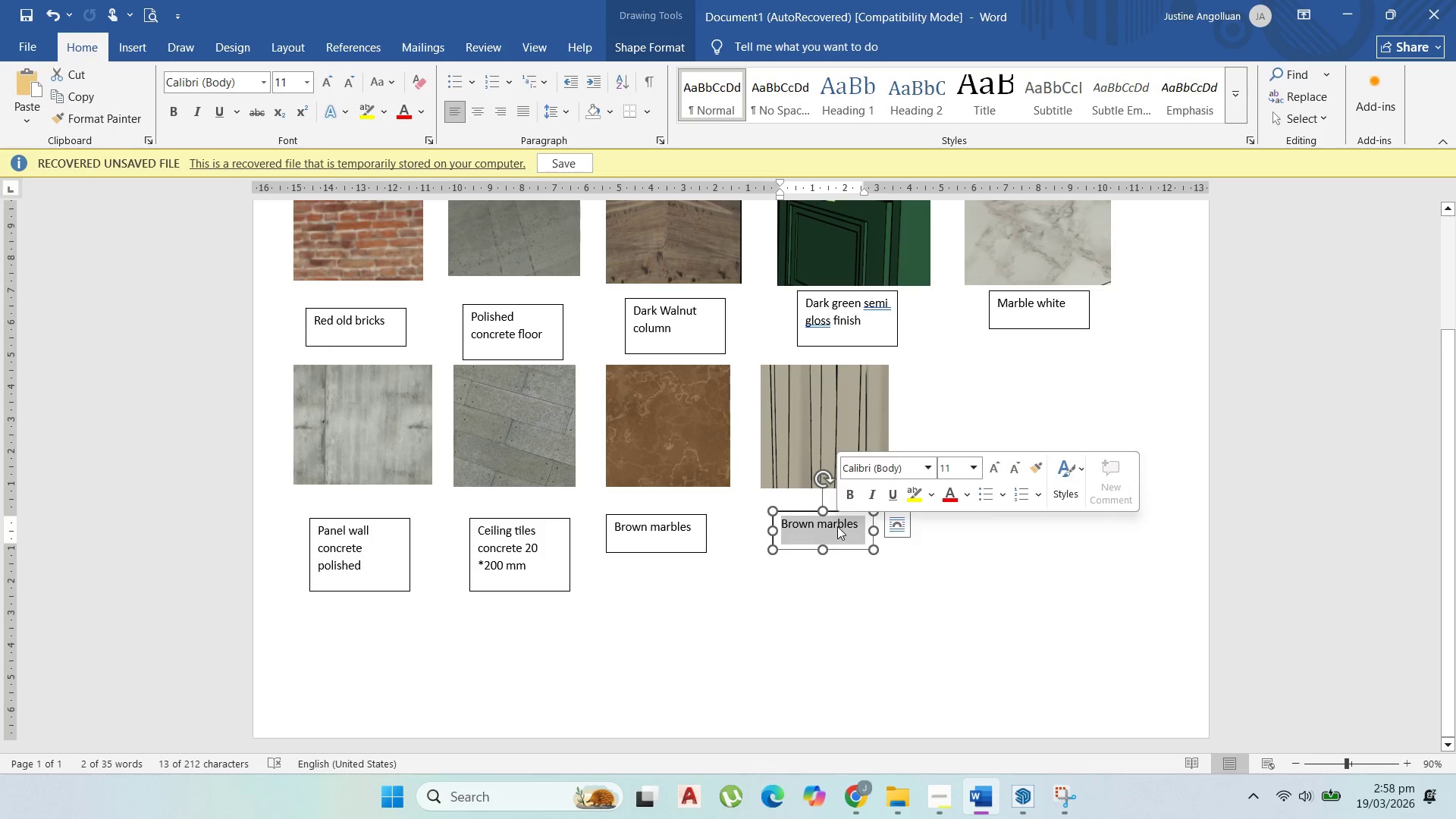 
type(dark gray fabrics)
 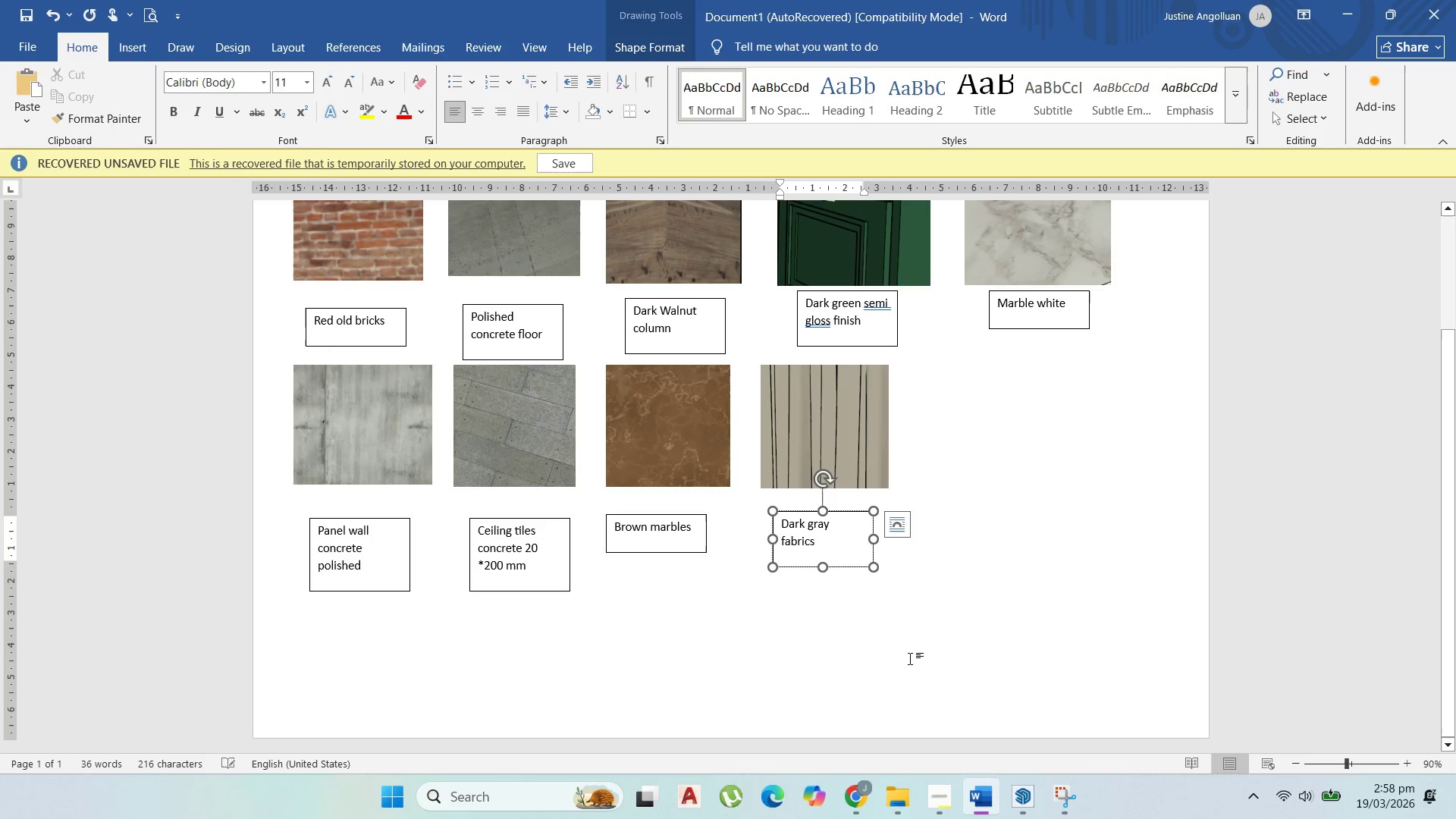 
left_click([899, 644])
 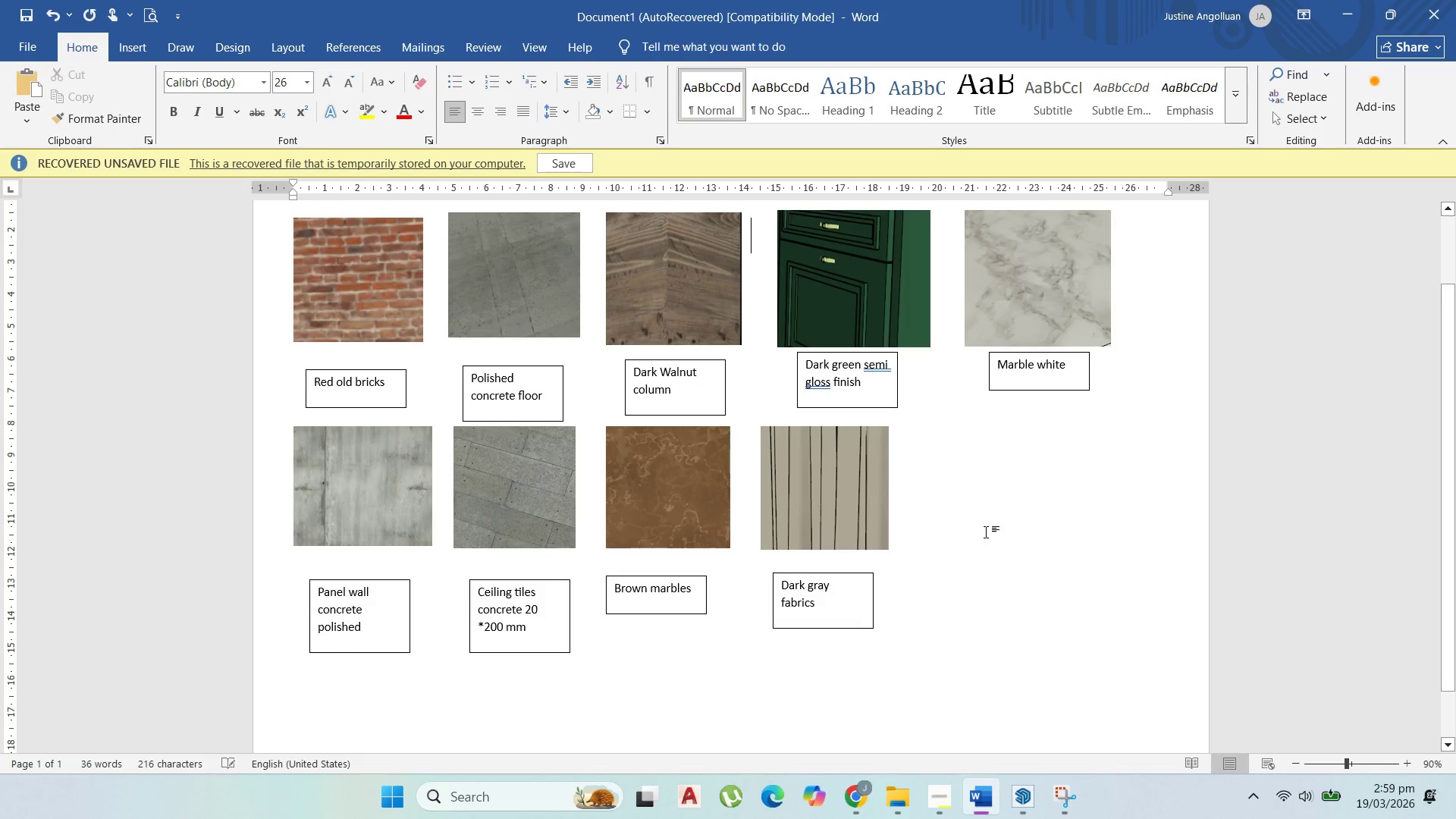 
scroll: coordinate [978, 670], scroll_direction: up, amount: 1.0
 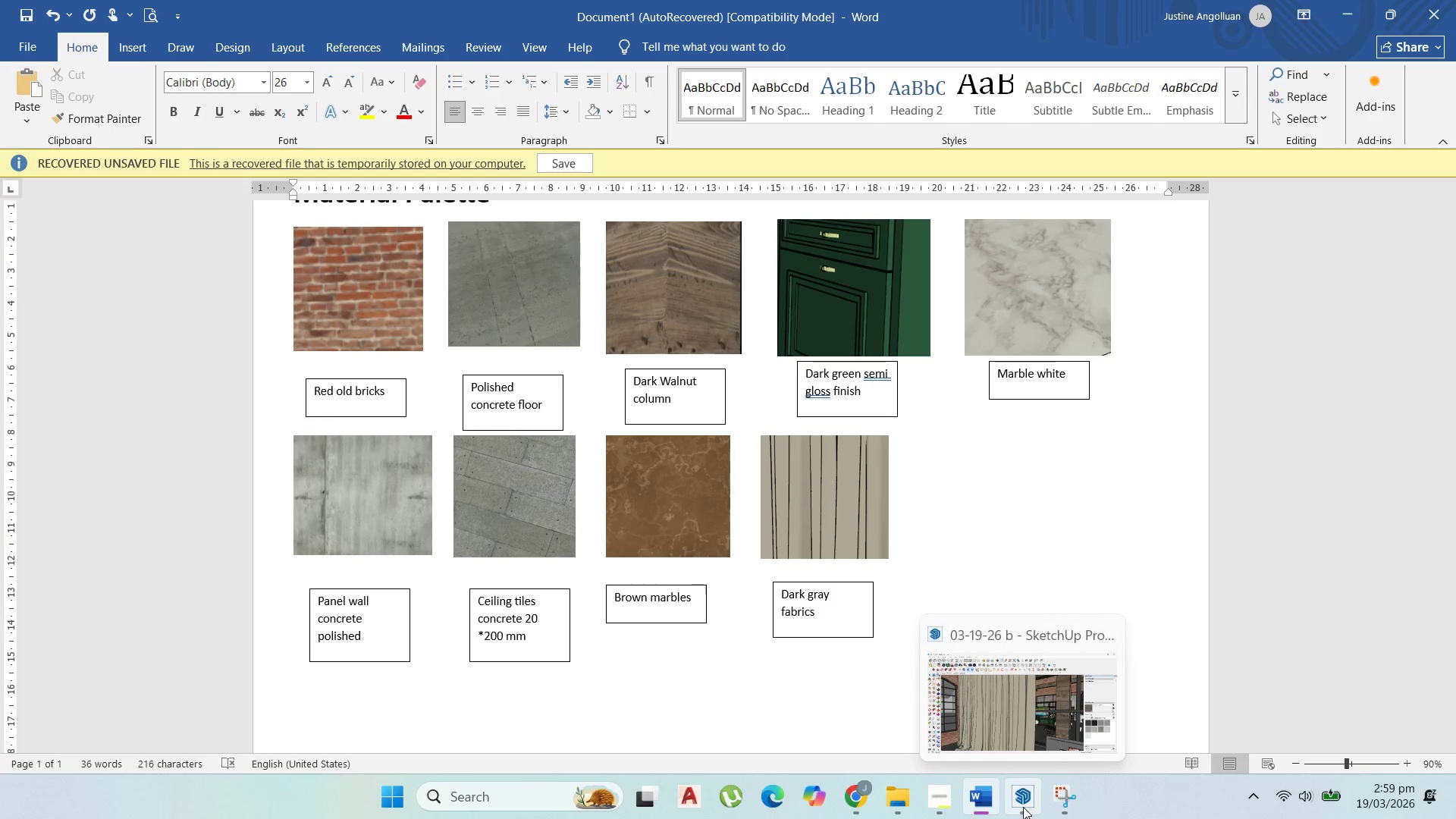 
left_click([1023, 807])
 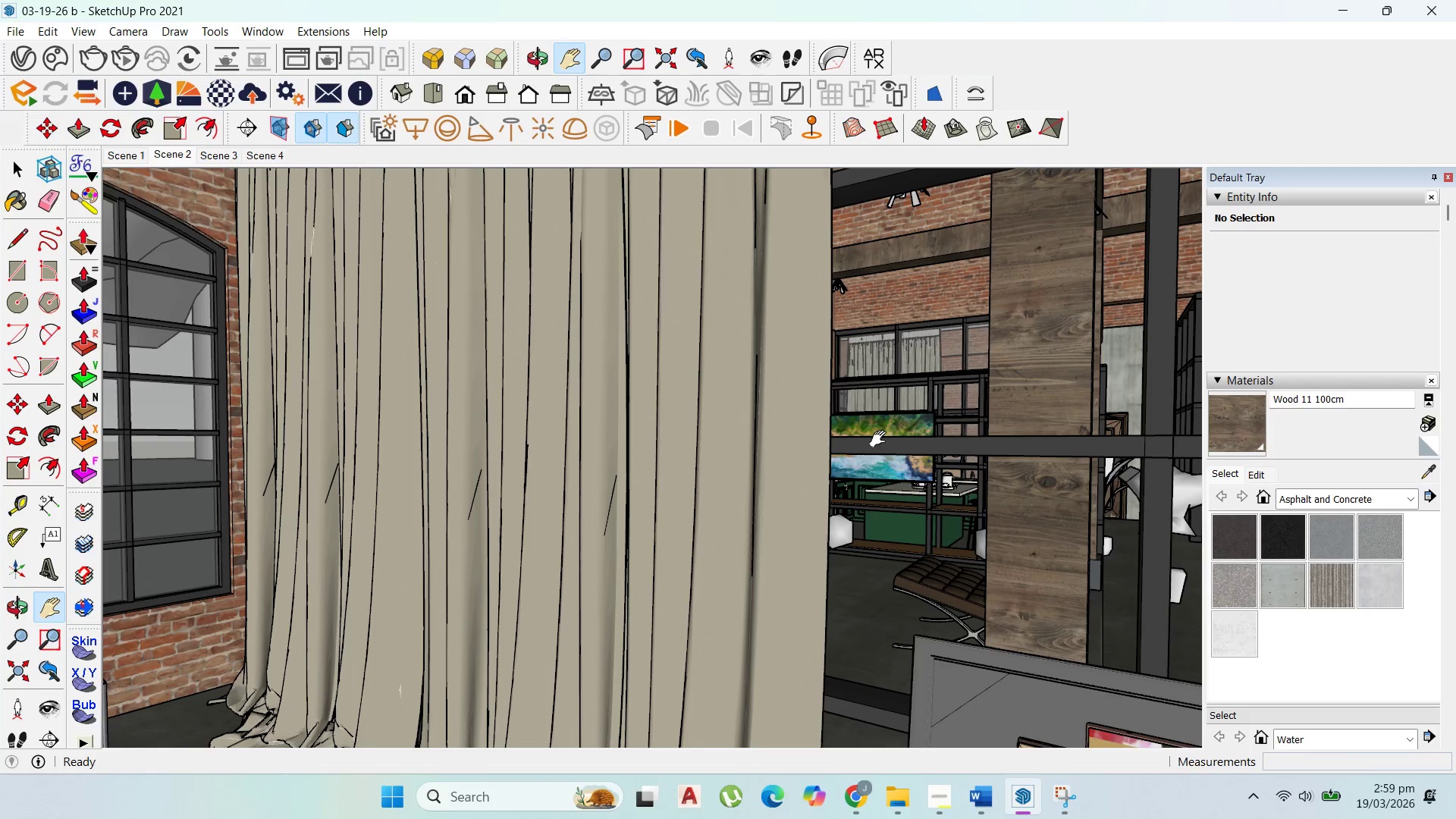 
scroll: coordinate [881, 439], scroll_direction: down, amount: 1.0
 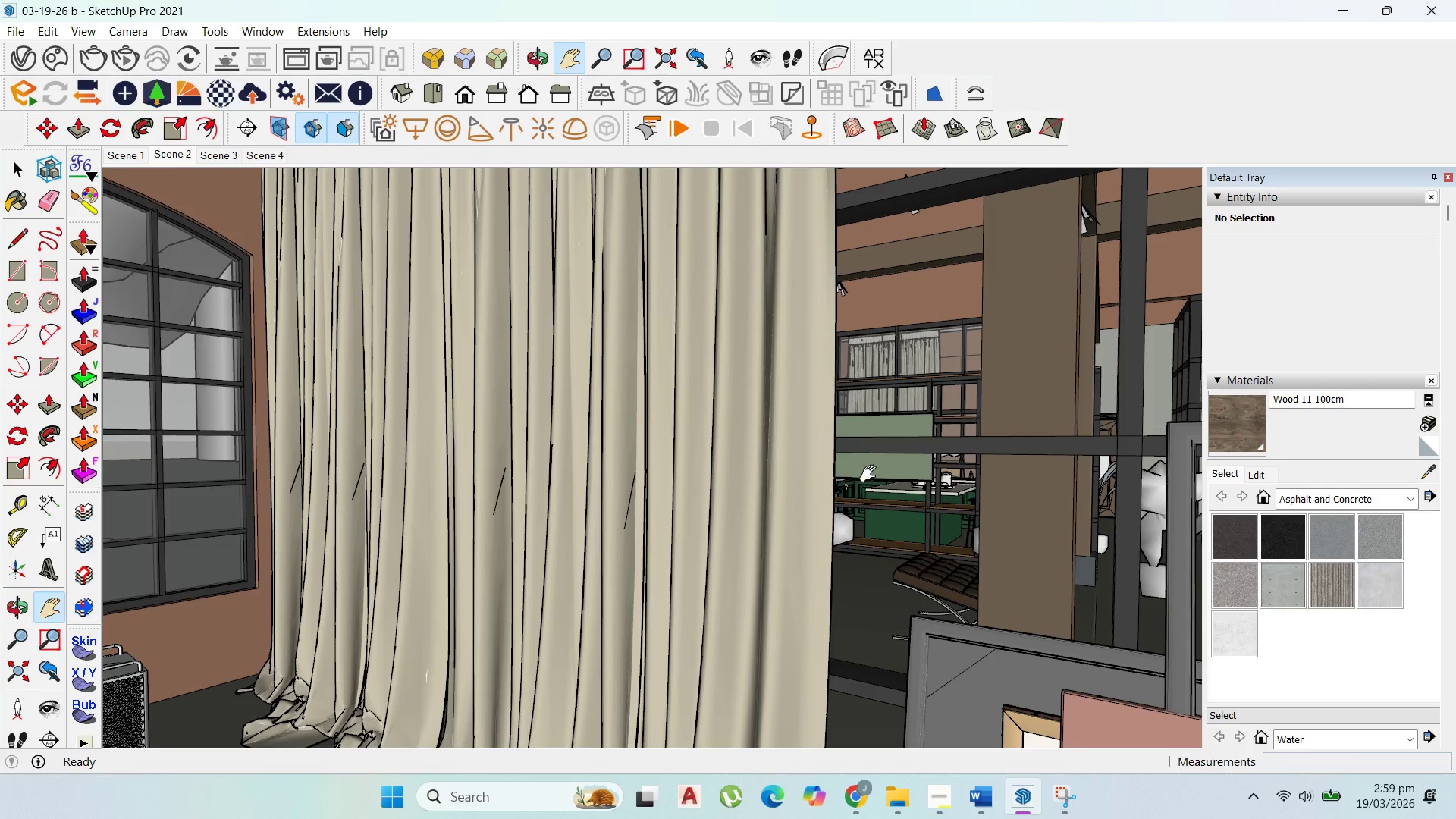 
left_click_drag(start_coordinate=[866, 475], to_coordinate=[230, 516])
 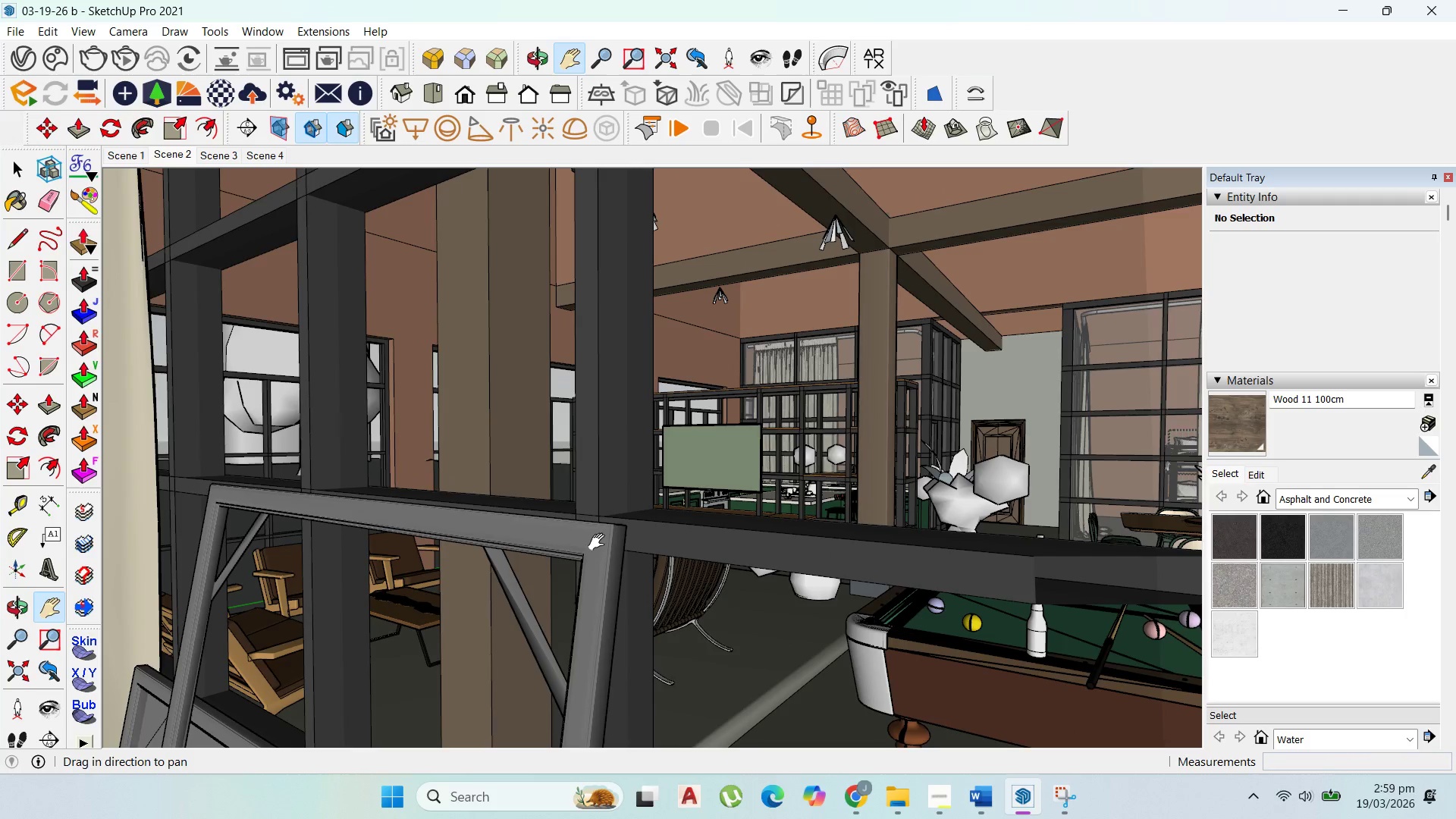 
scroll: coordinate [485, 625], scroll_direction: up, amount: 24.0
 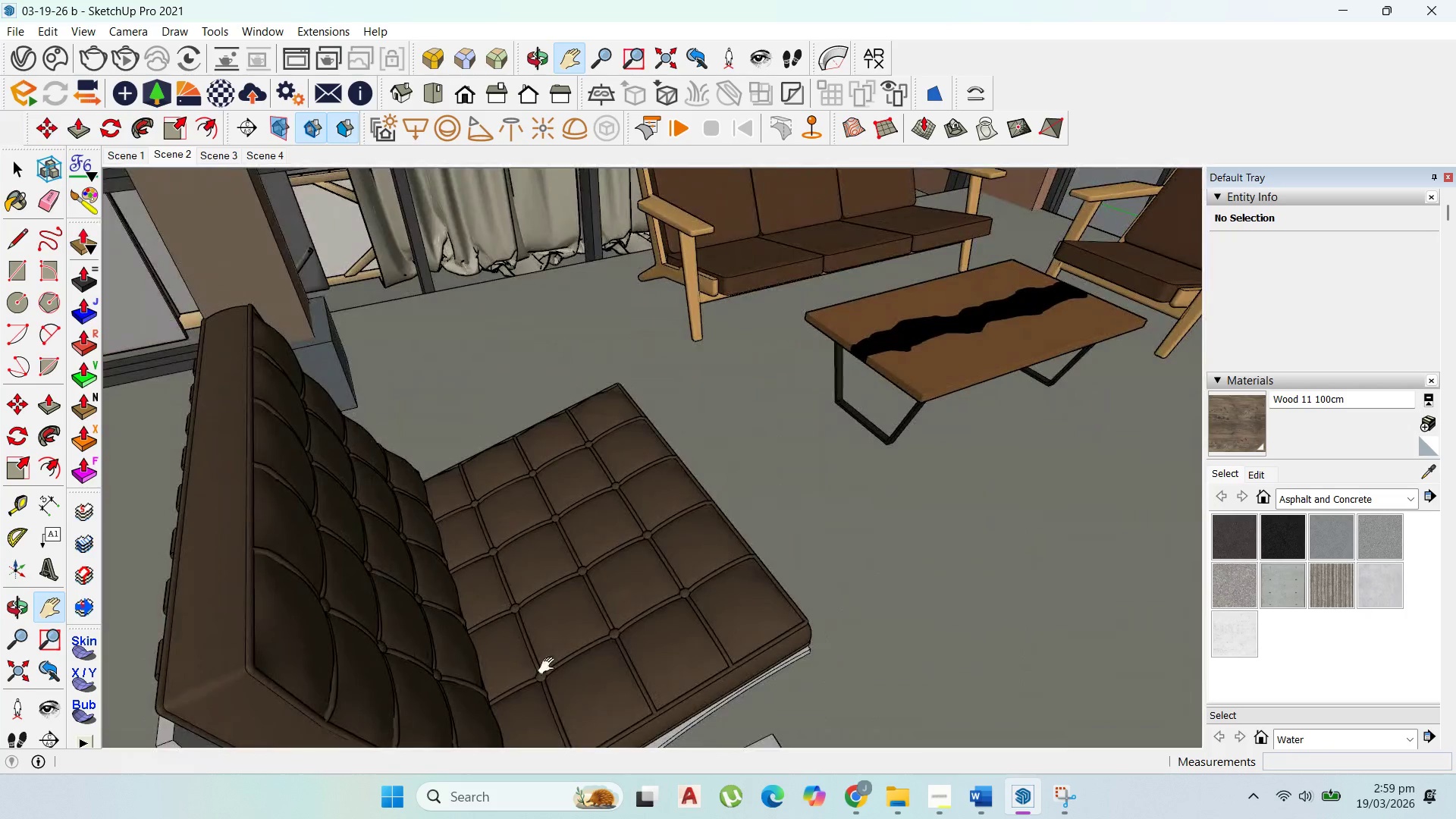 
scroll: coordinate [636, 483], scroll_direction: down, amount: 23.0
 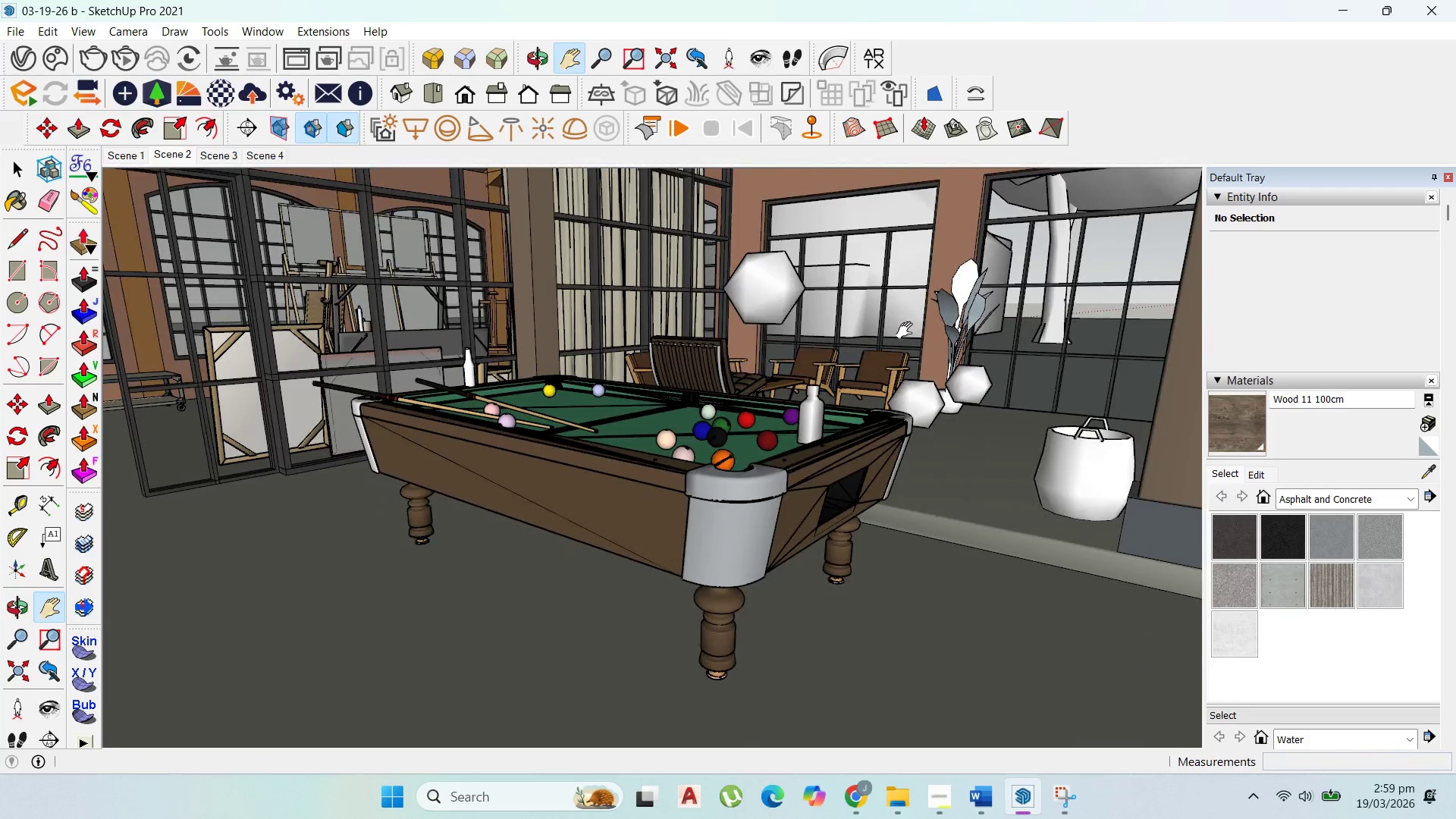 
left_click_drag(start_coordinate=[908, 326], to_coordinate=[885, 477])
 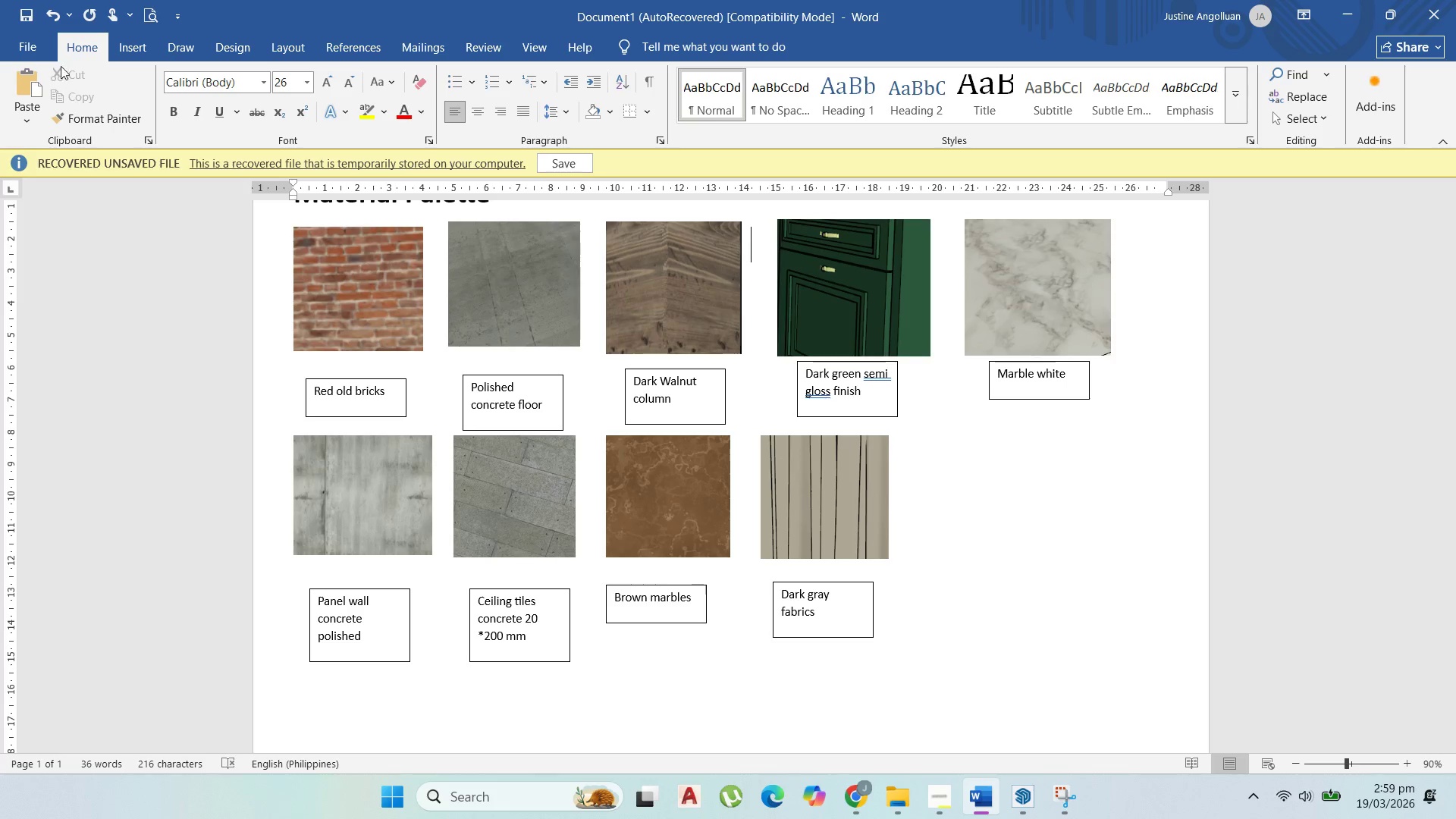 
left_click([39, 44])
 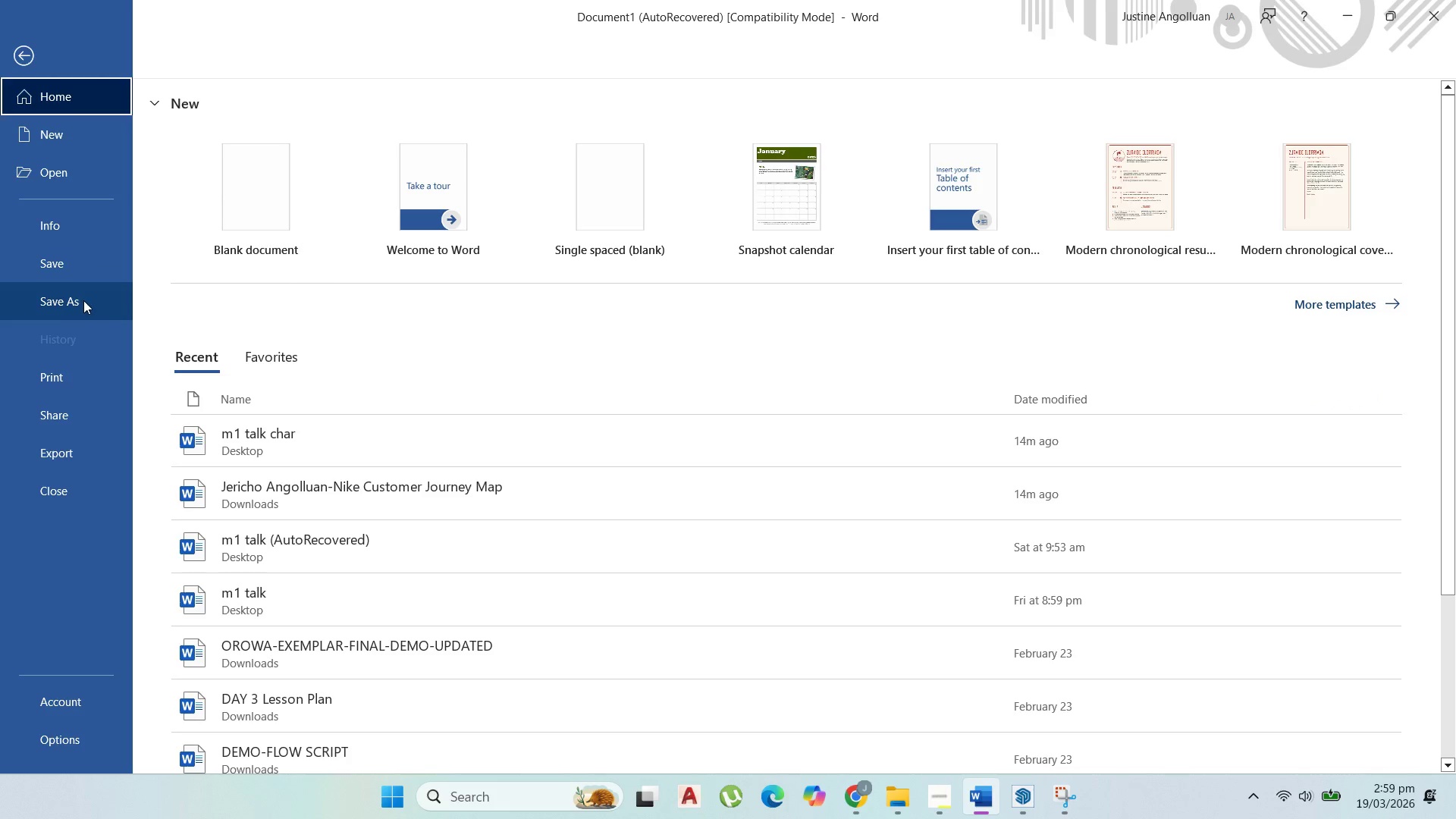 
left_click([83, 300])
 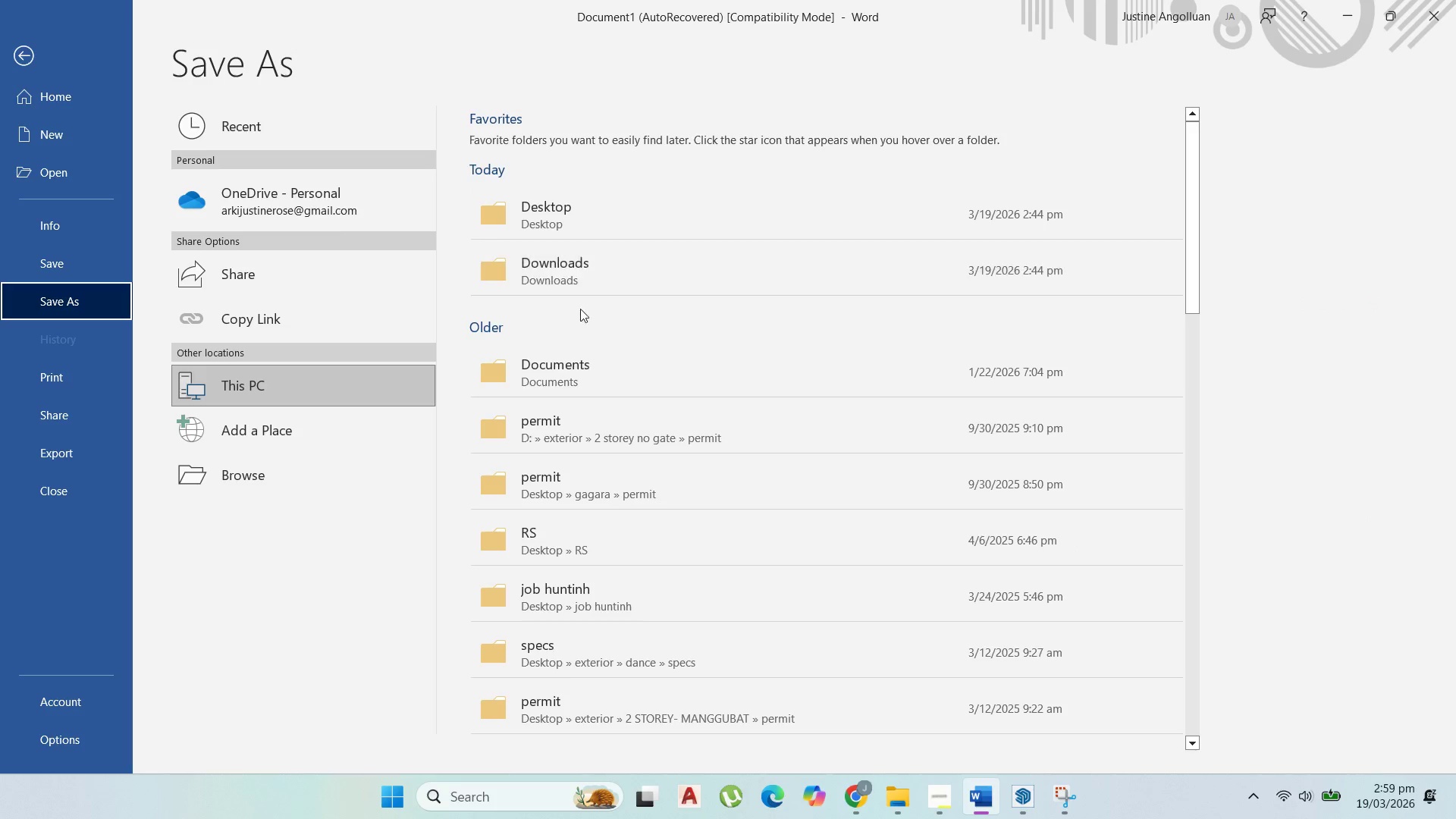 
mouse_move([640, 284])
 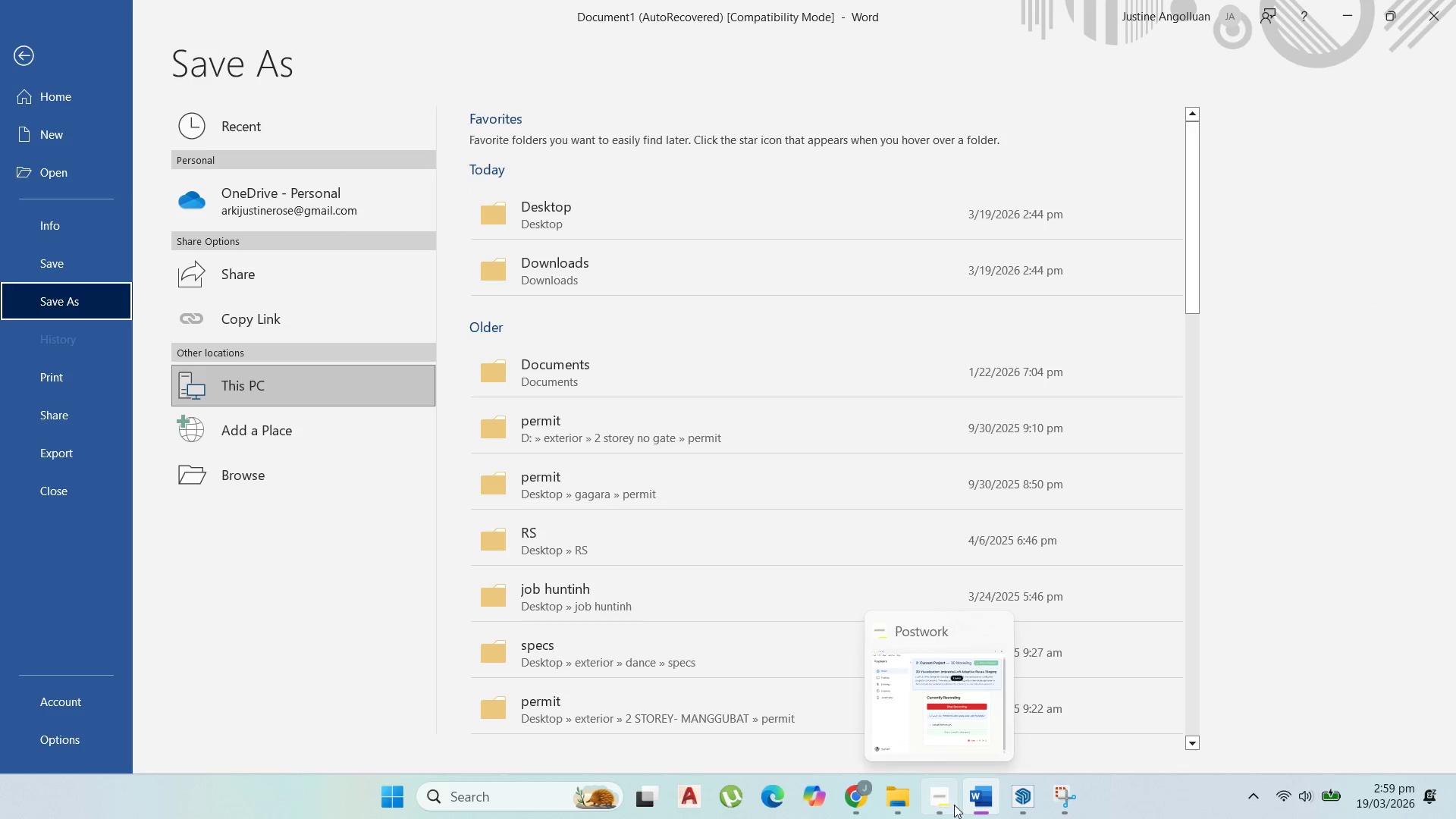 
left_click([954, 805])